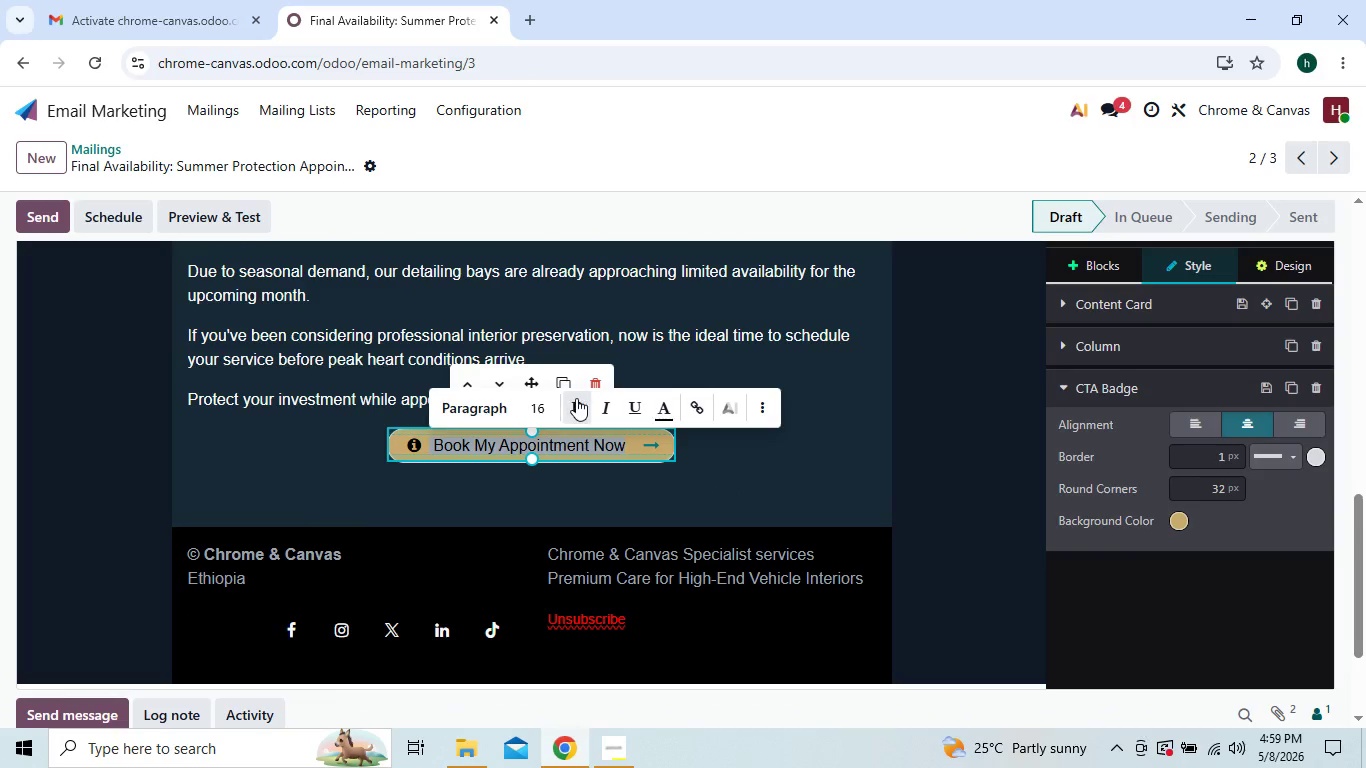 
left_click([577, 398])
 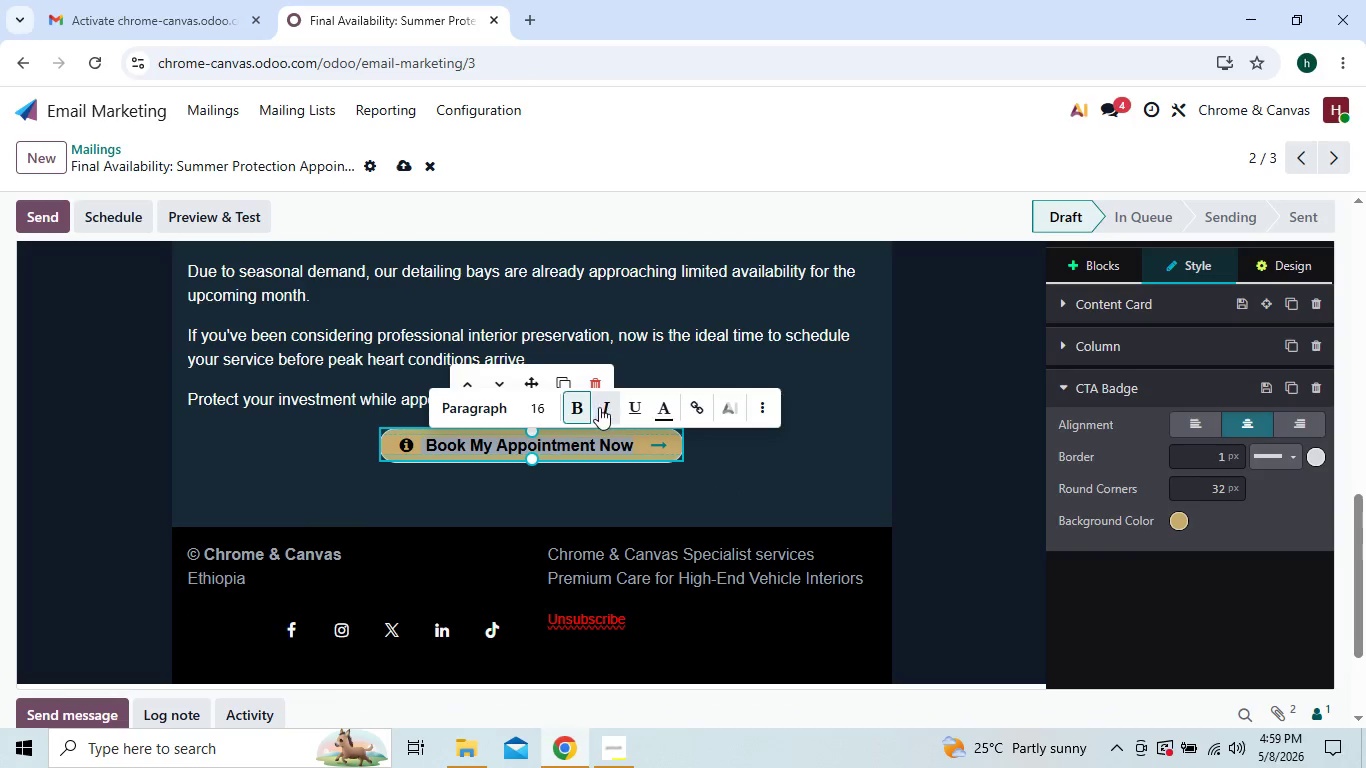 
left_click([599, 407])
 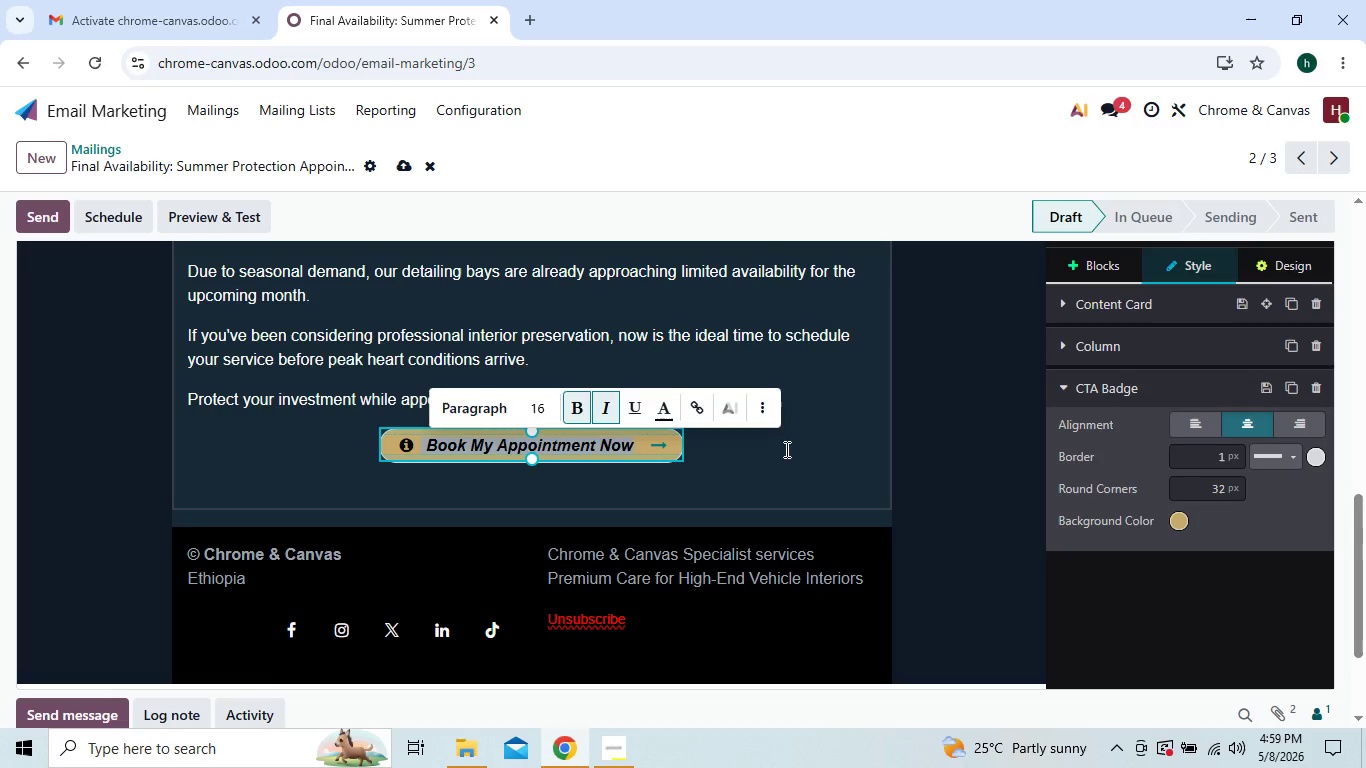 
left_click([846, 470])
 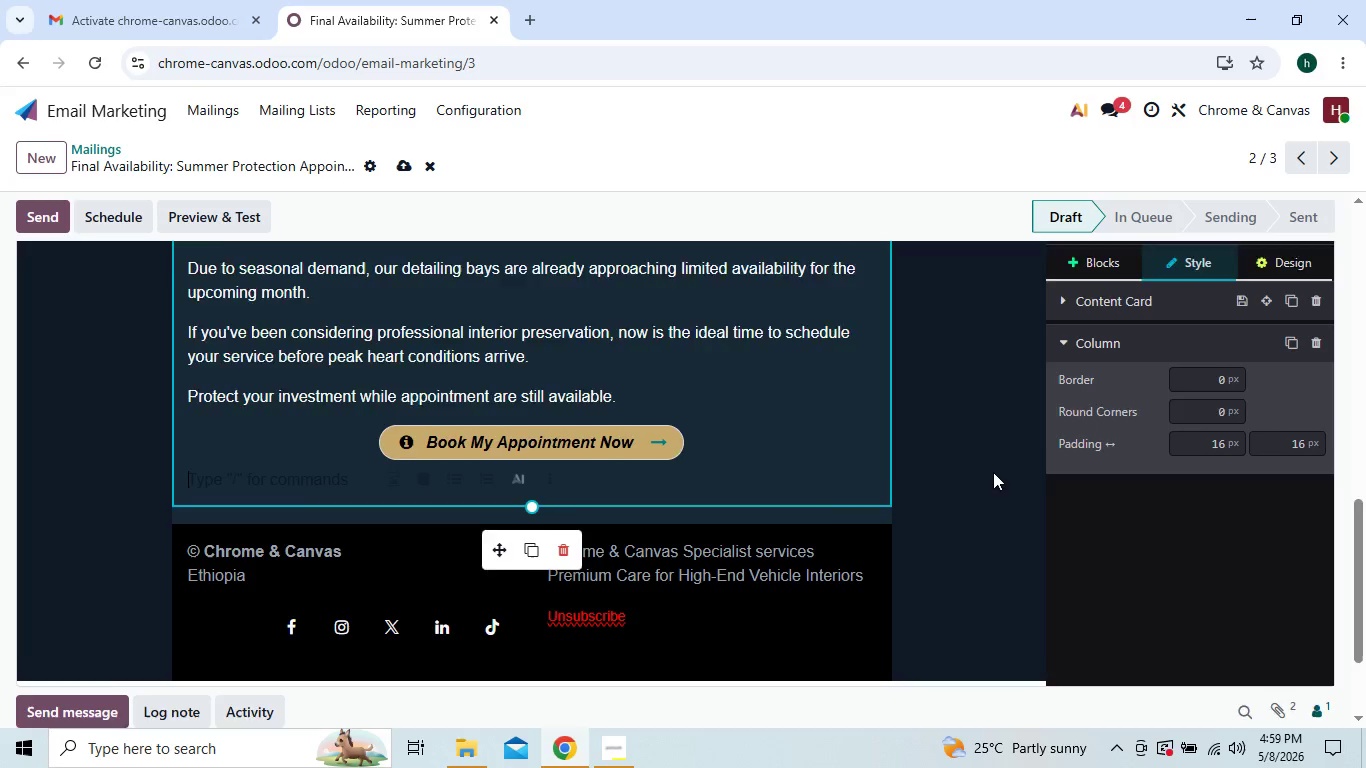 
left_click([993, 472])
 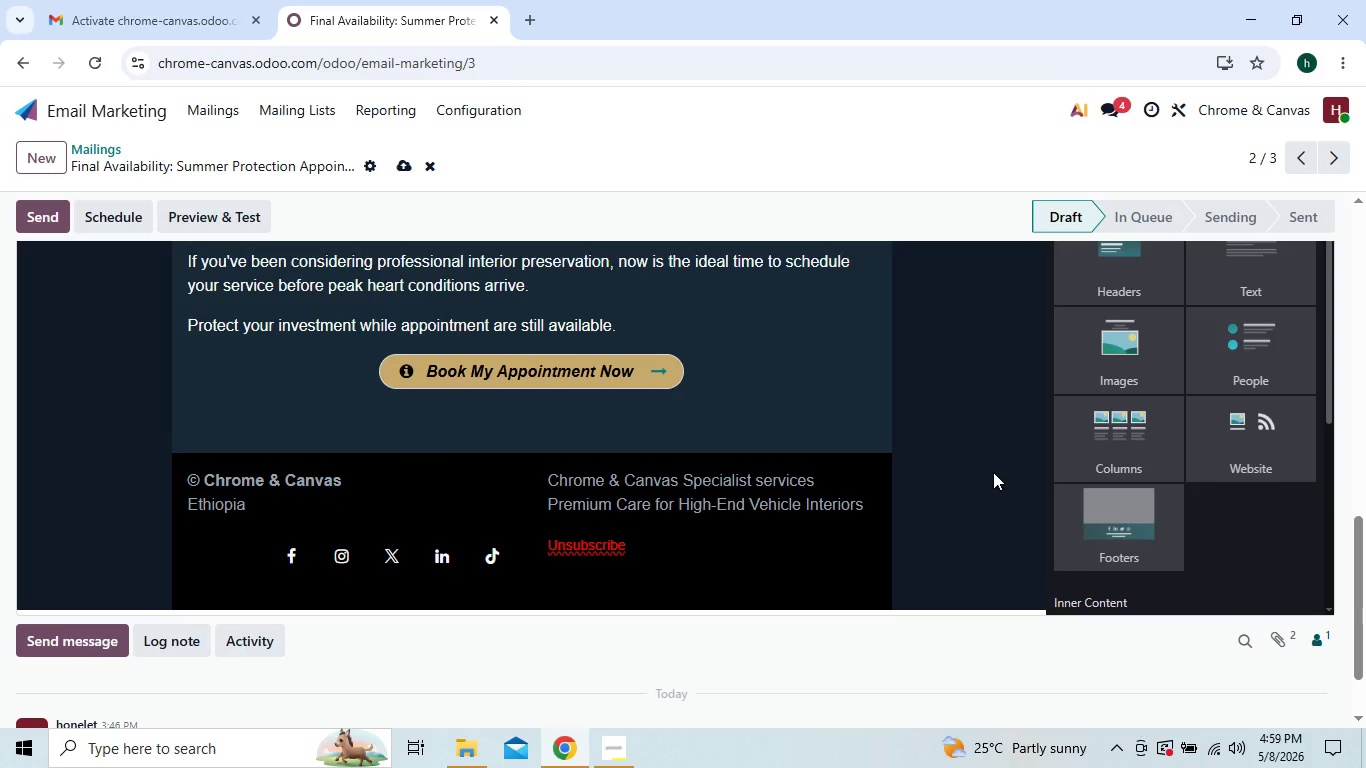 
wait(7.08)
 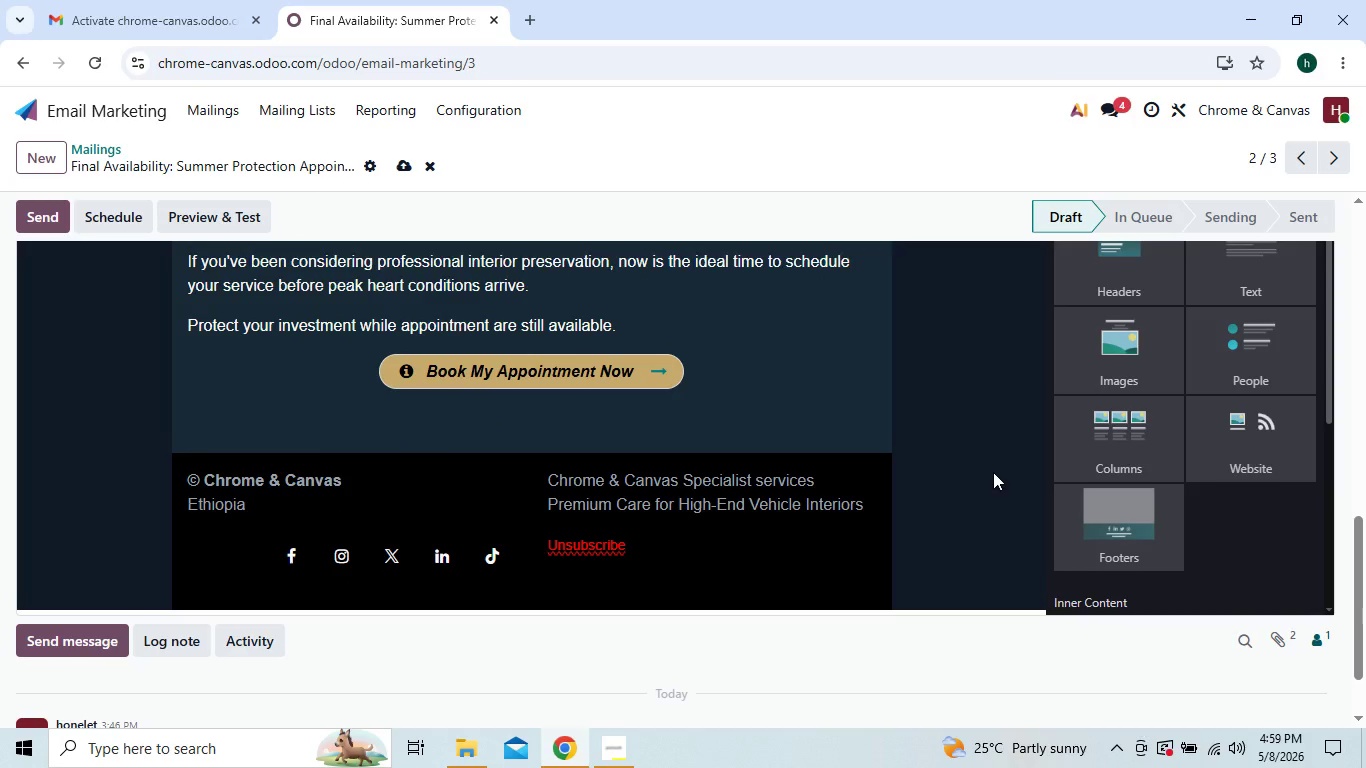 
left_click([620, 751])